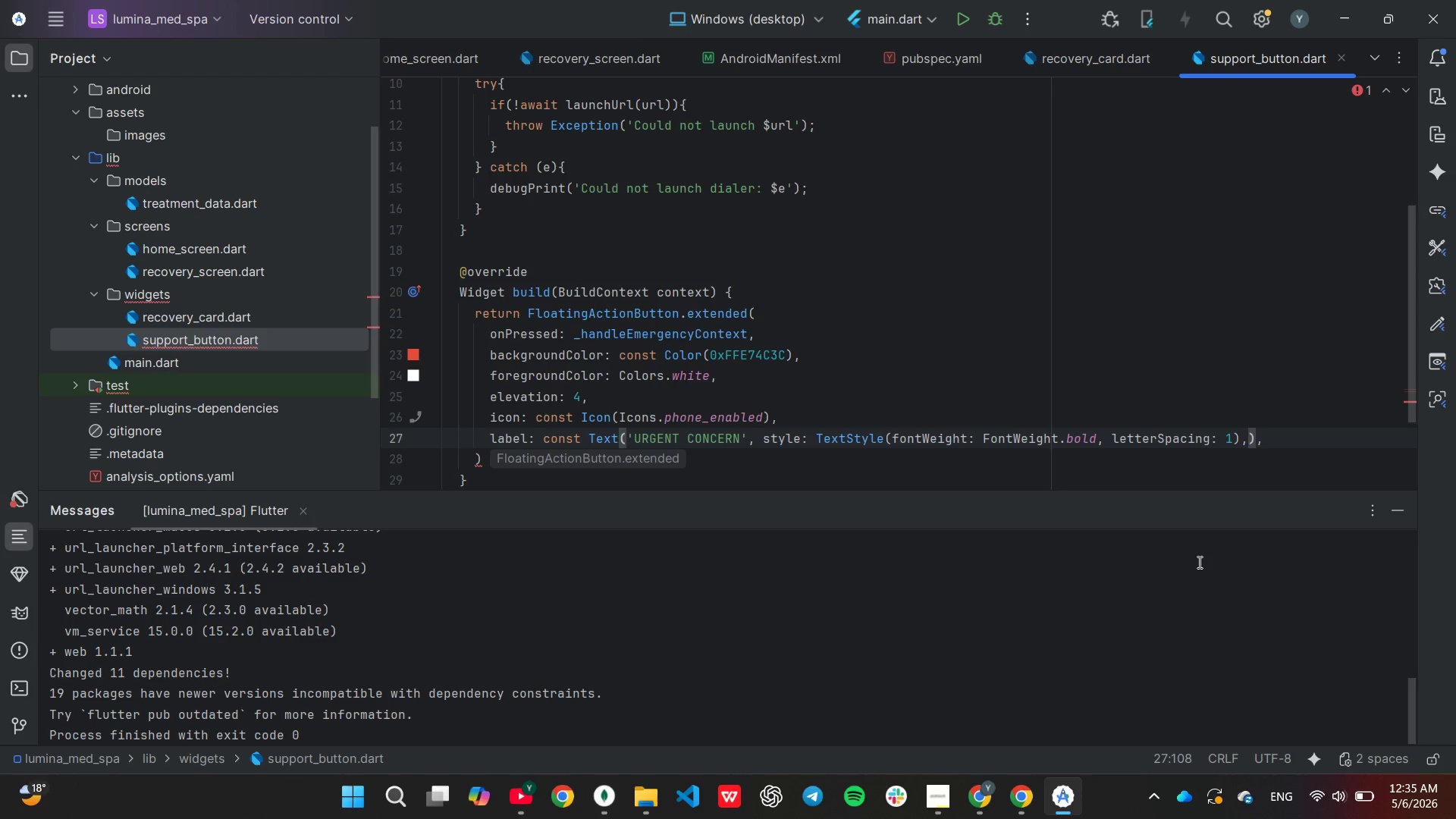 
wait(5.47)
 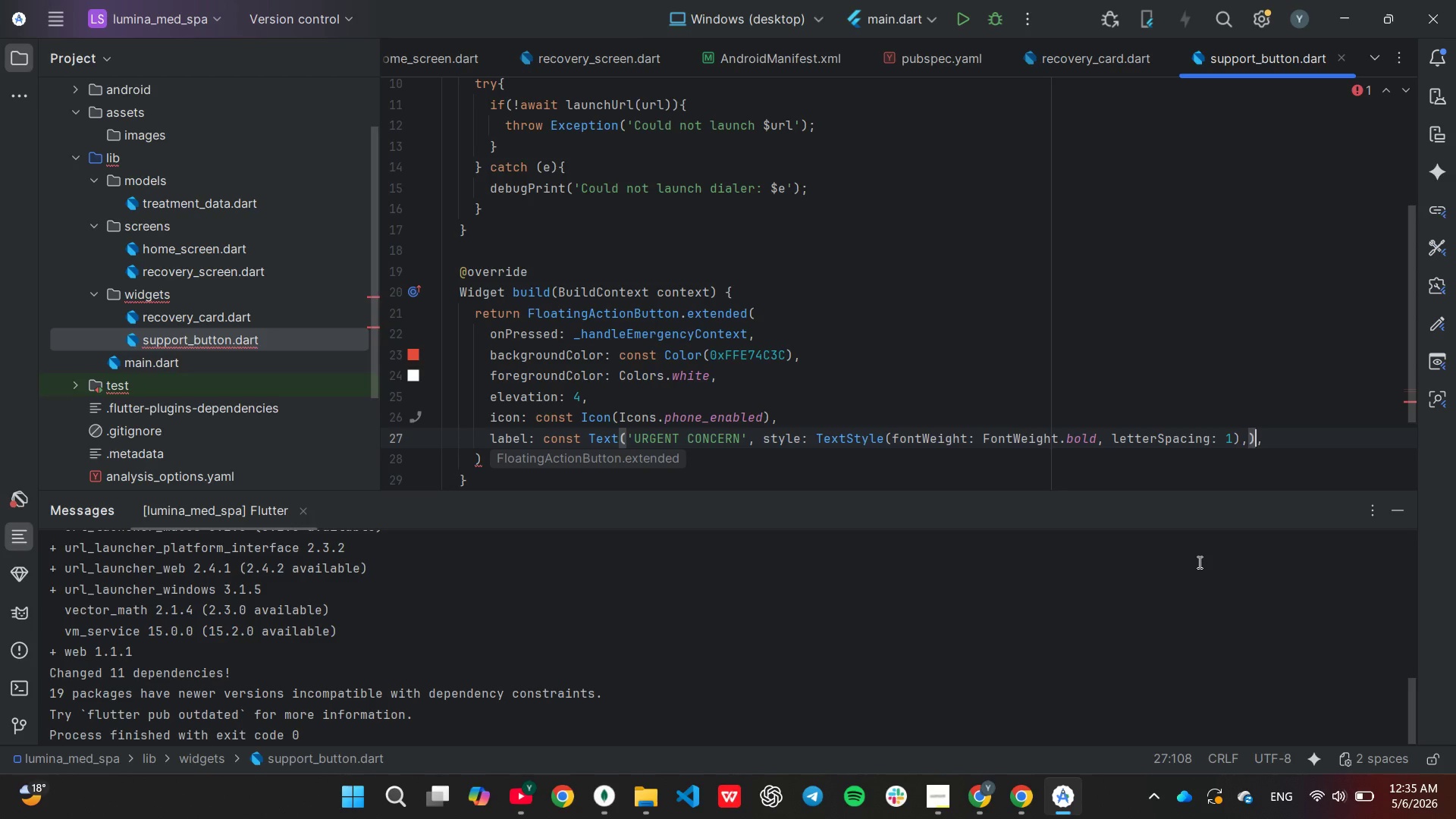 
key(ArrowDown)
 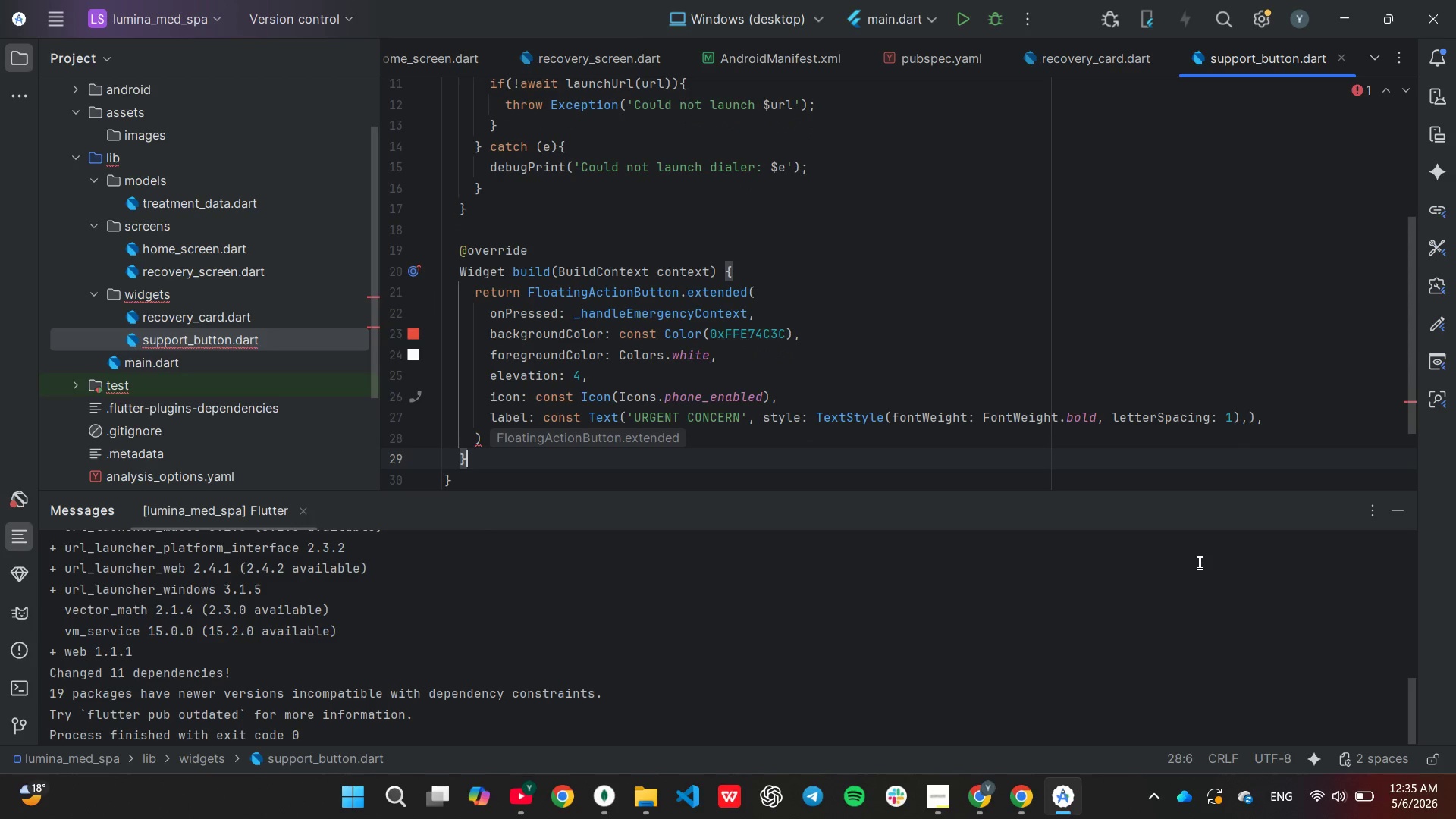 
key(ArrowDown)
 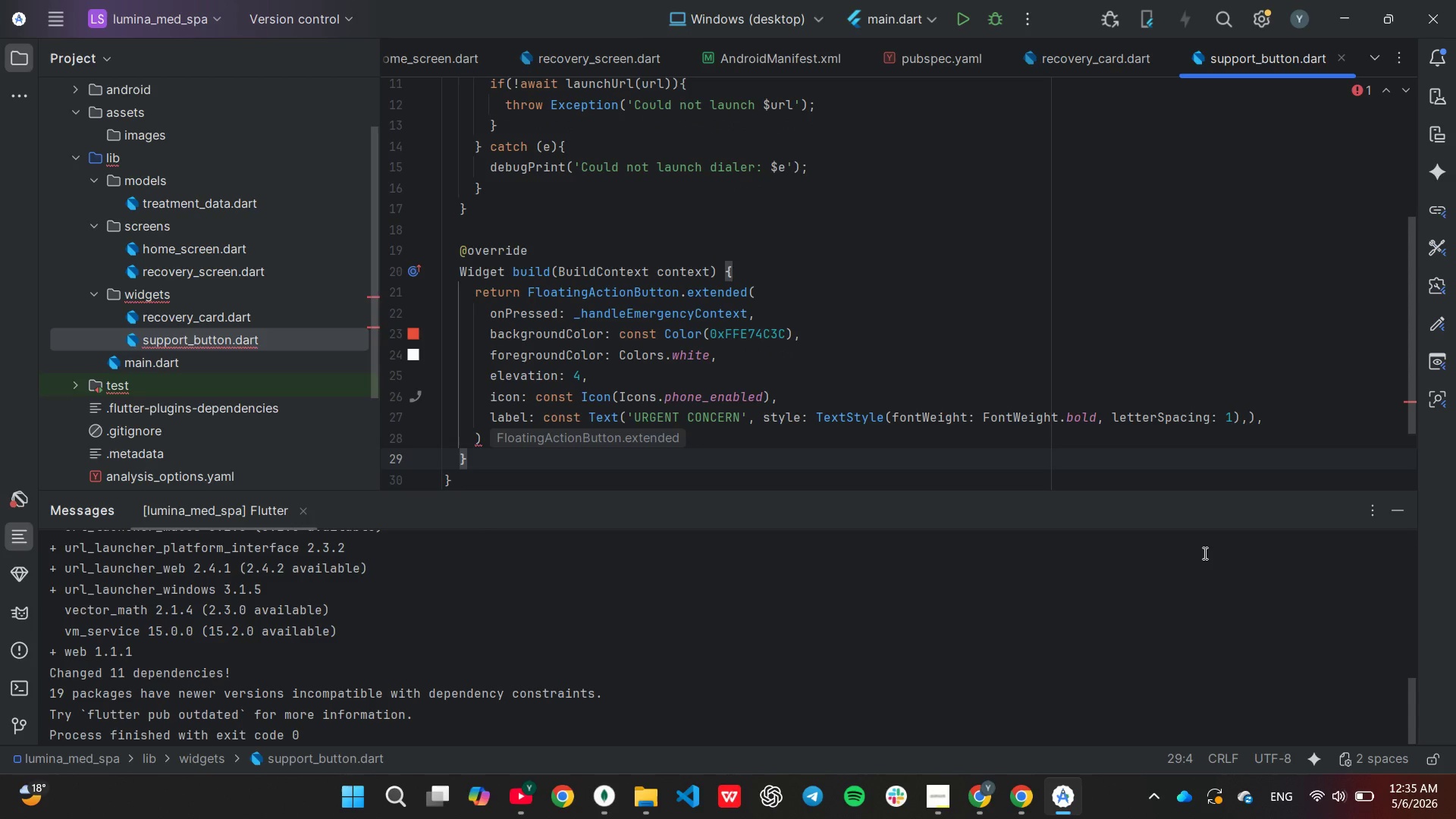 
key(ArrowUp)
 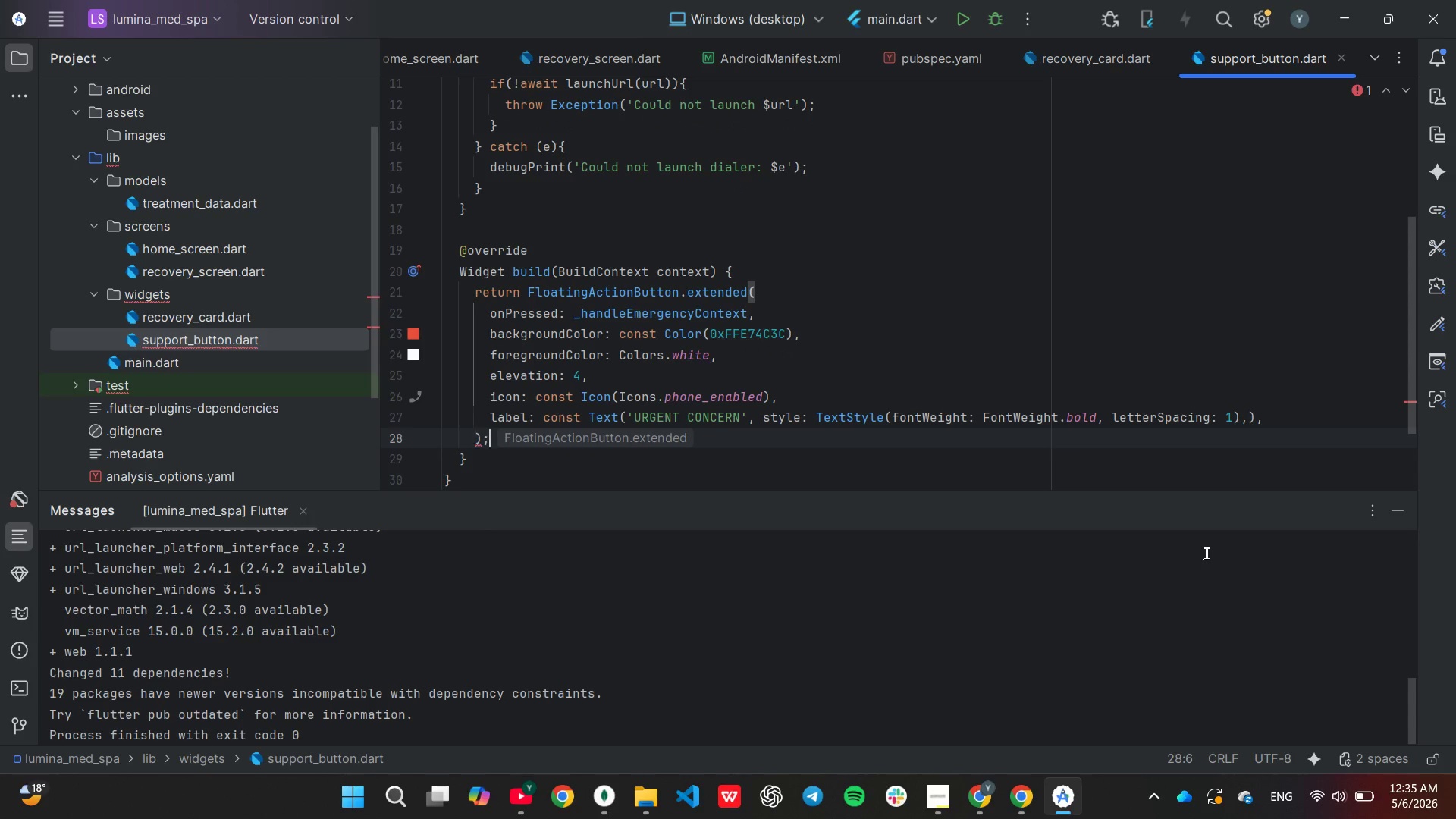 
key(Semicolon)
 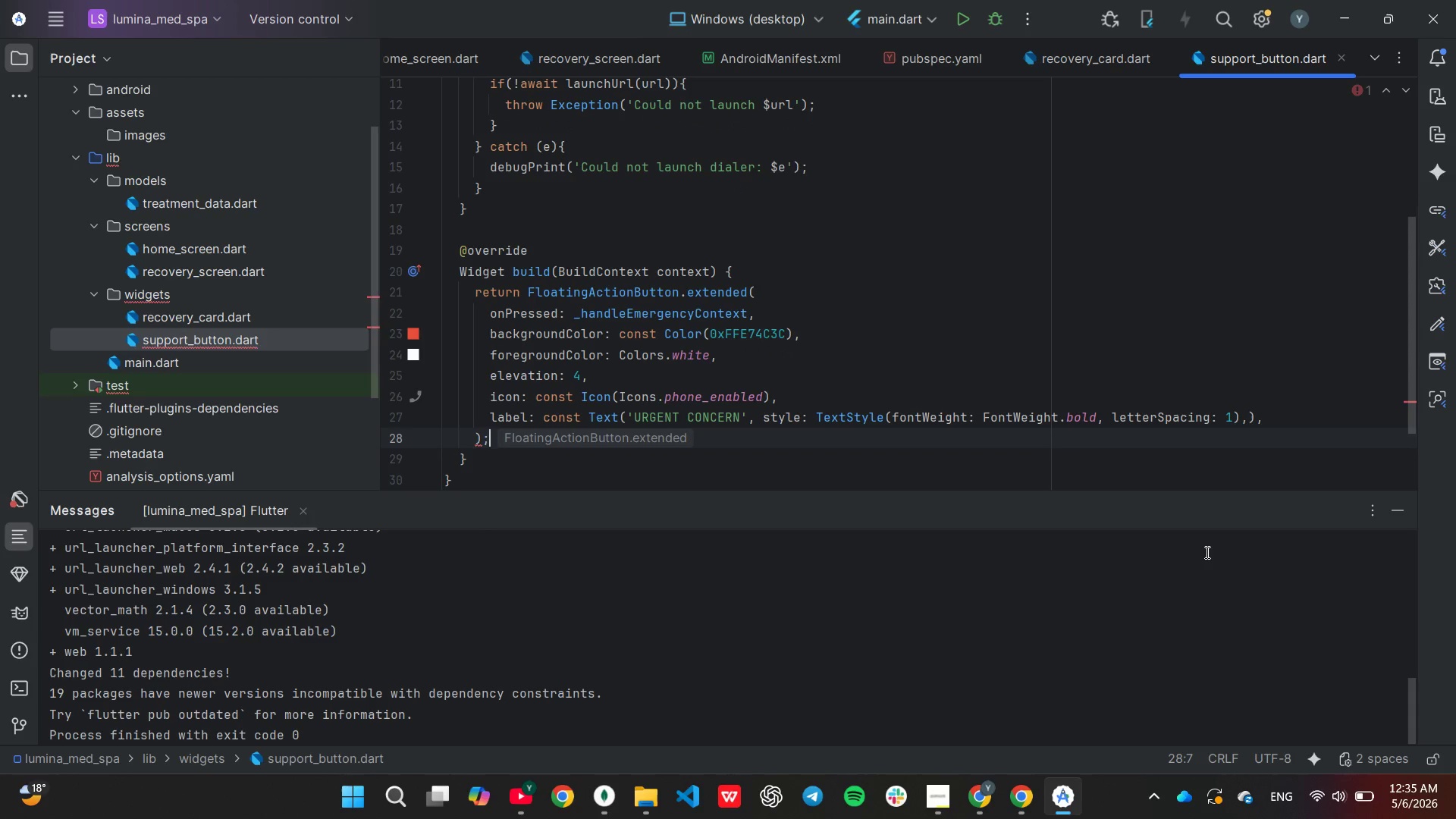 
scroll: coordinate [899, 356], scroll_direction: down, amount: 8.0
 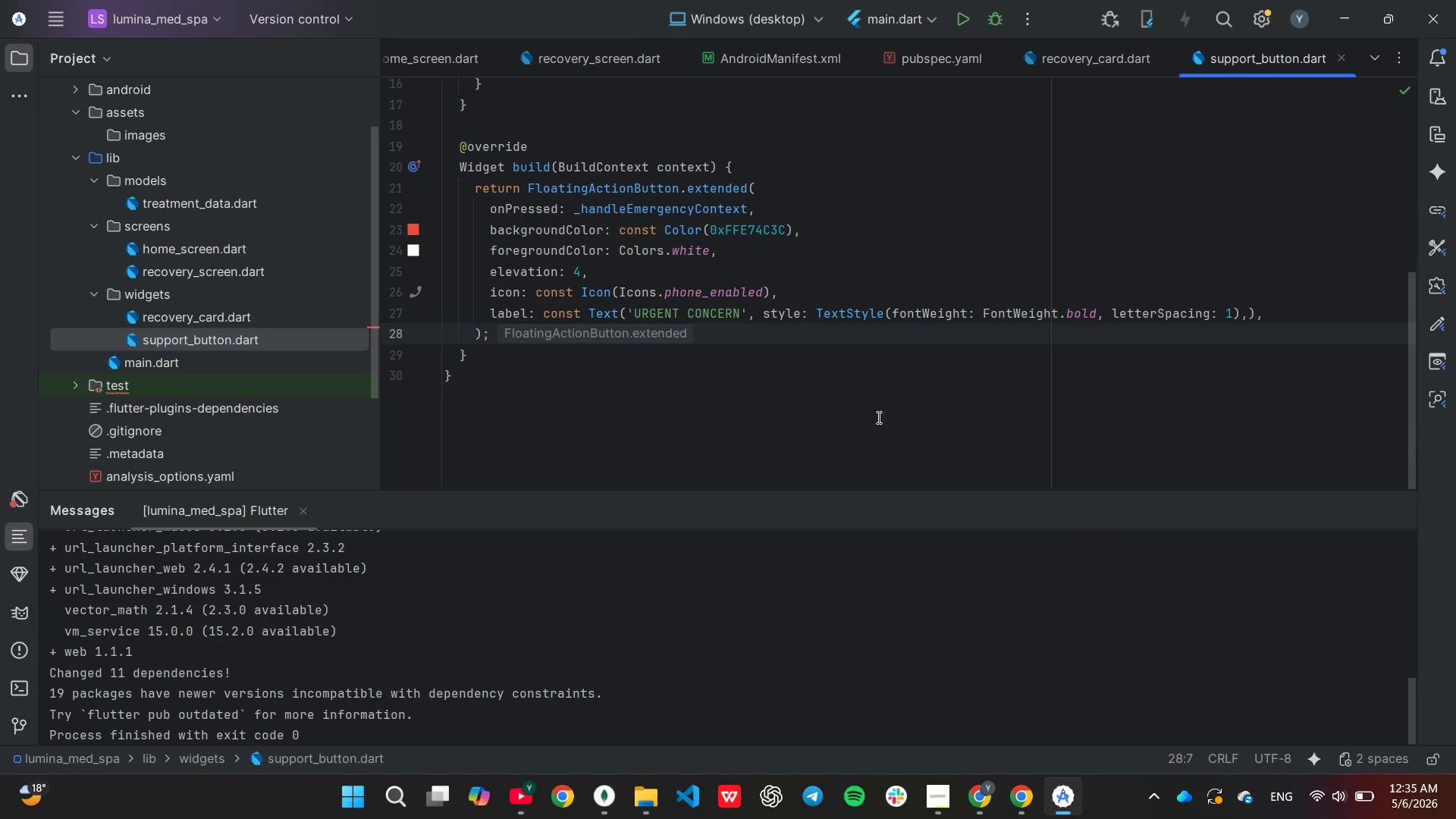 
wait(6.89)
 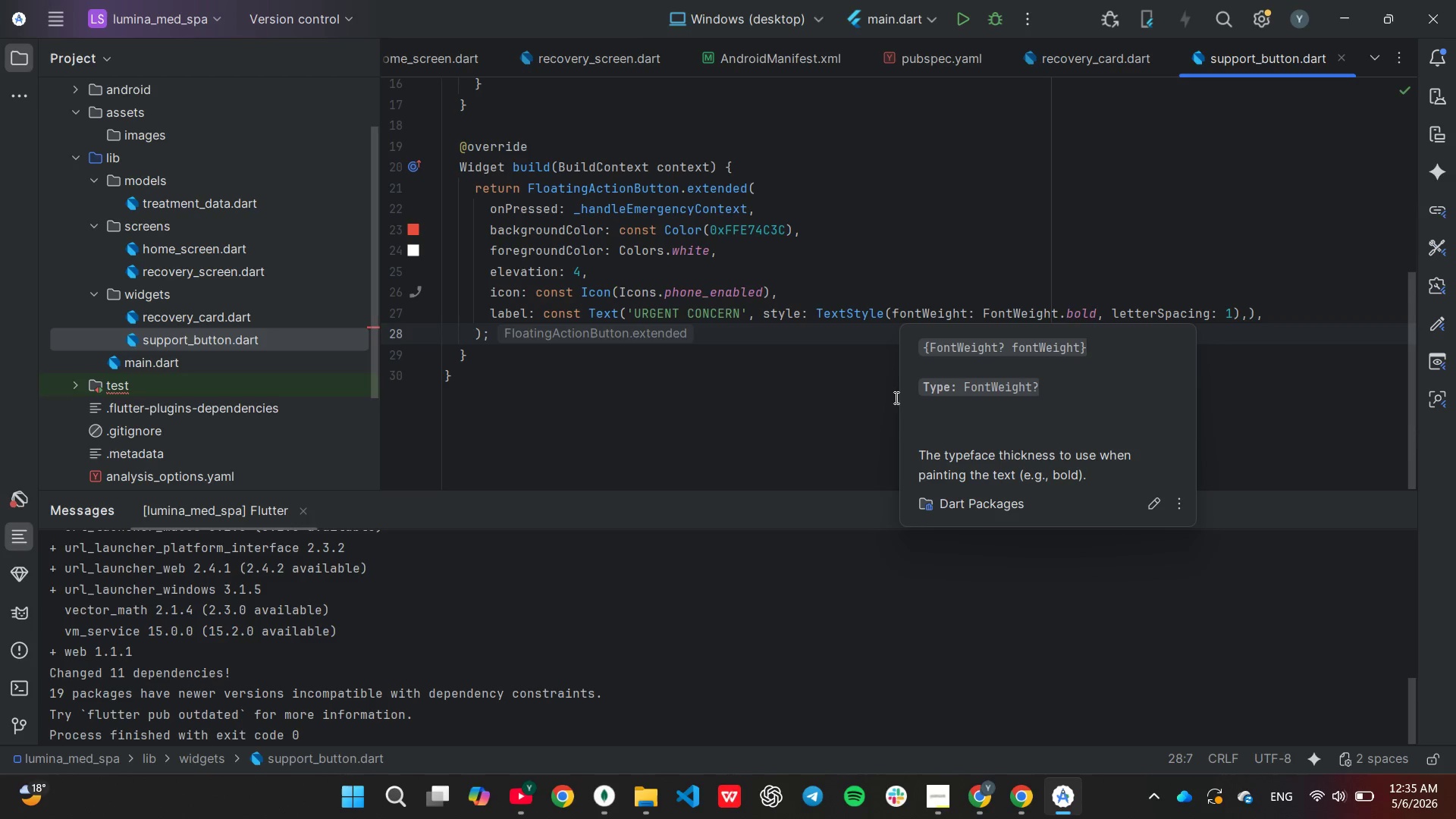 
left_click([947, 797])